 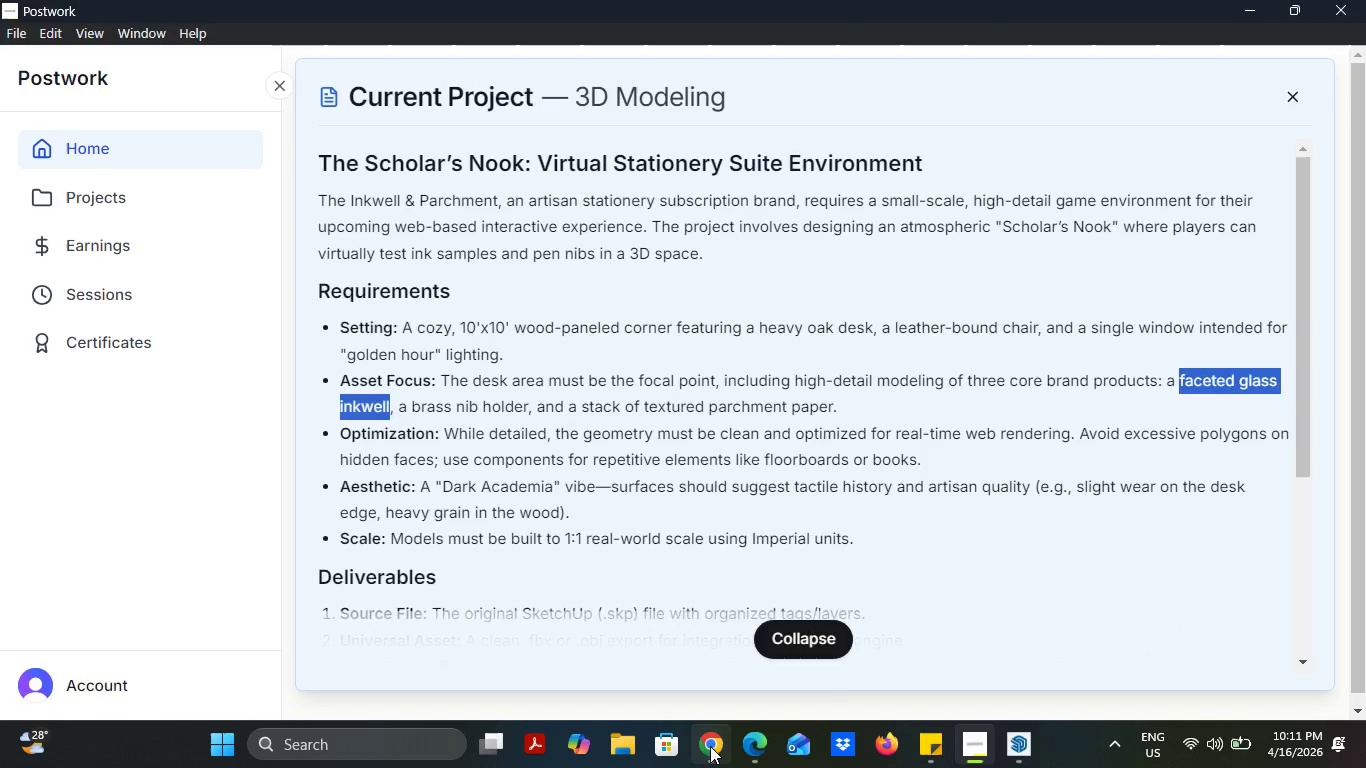 
key(Control+V)
 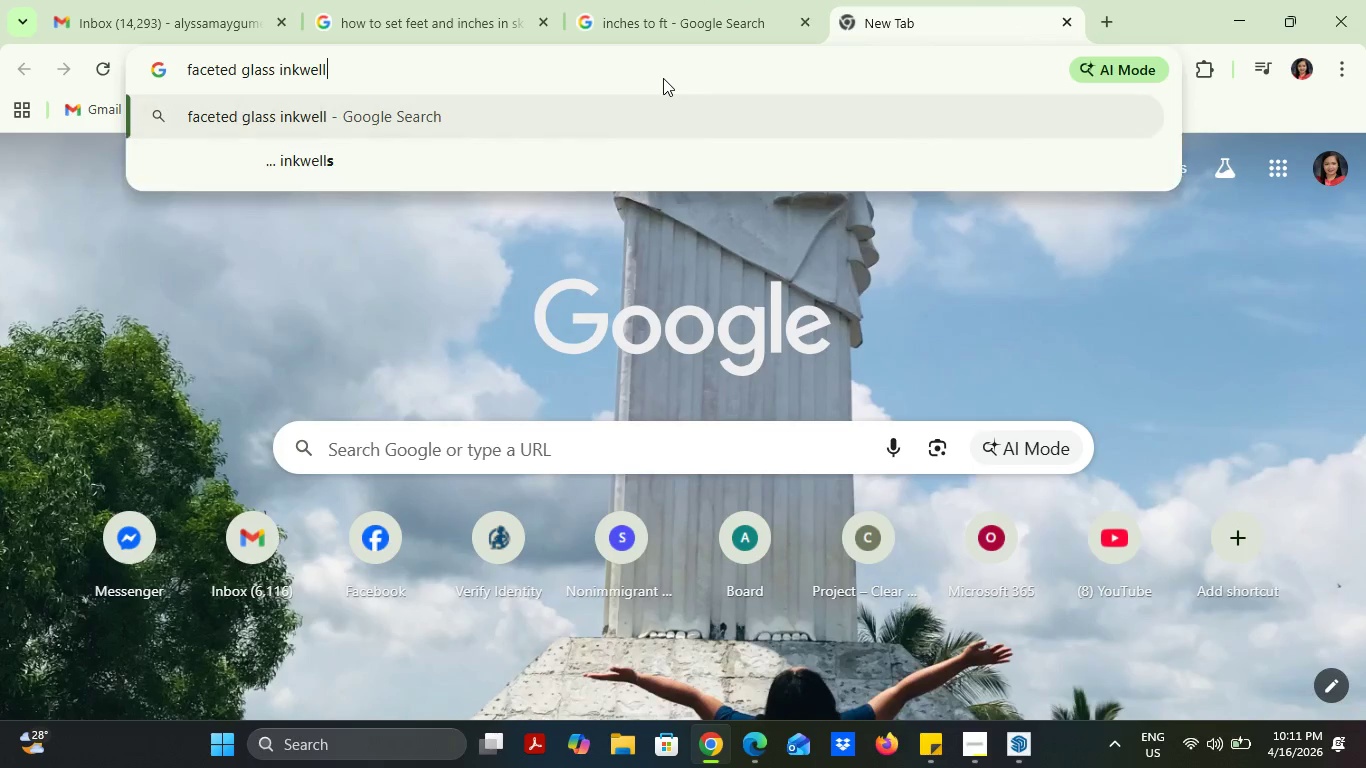 
key(Enter)
 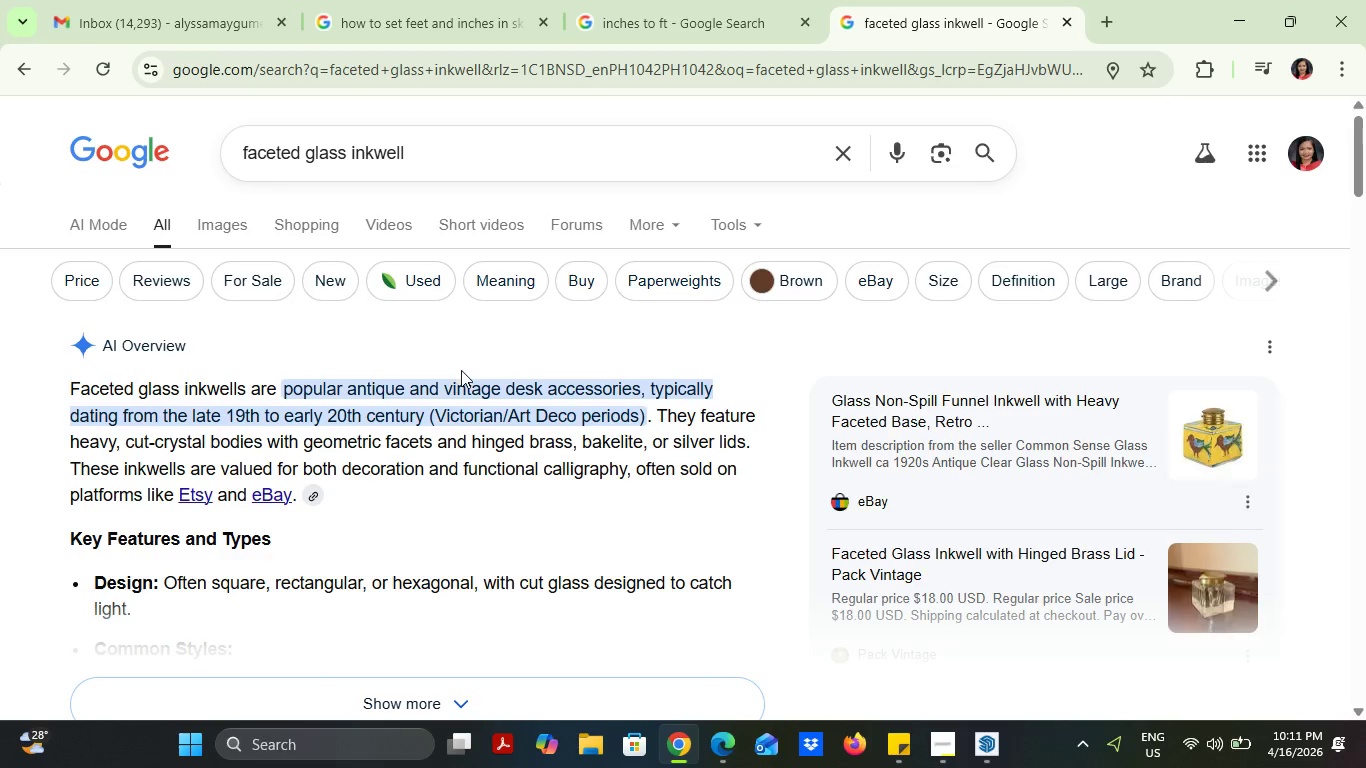 
left_click([221, 209])
 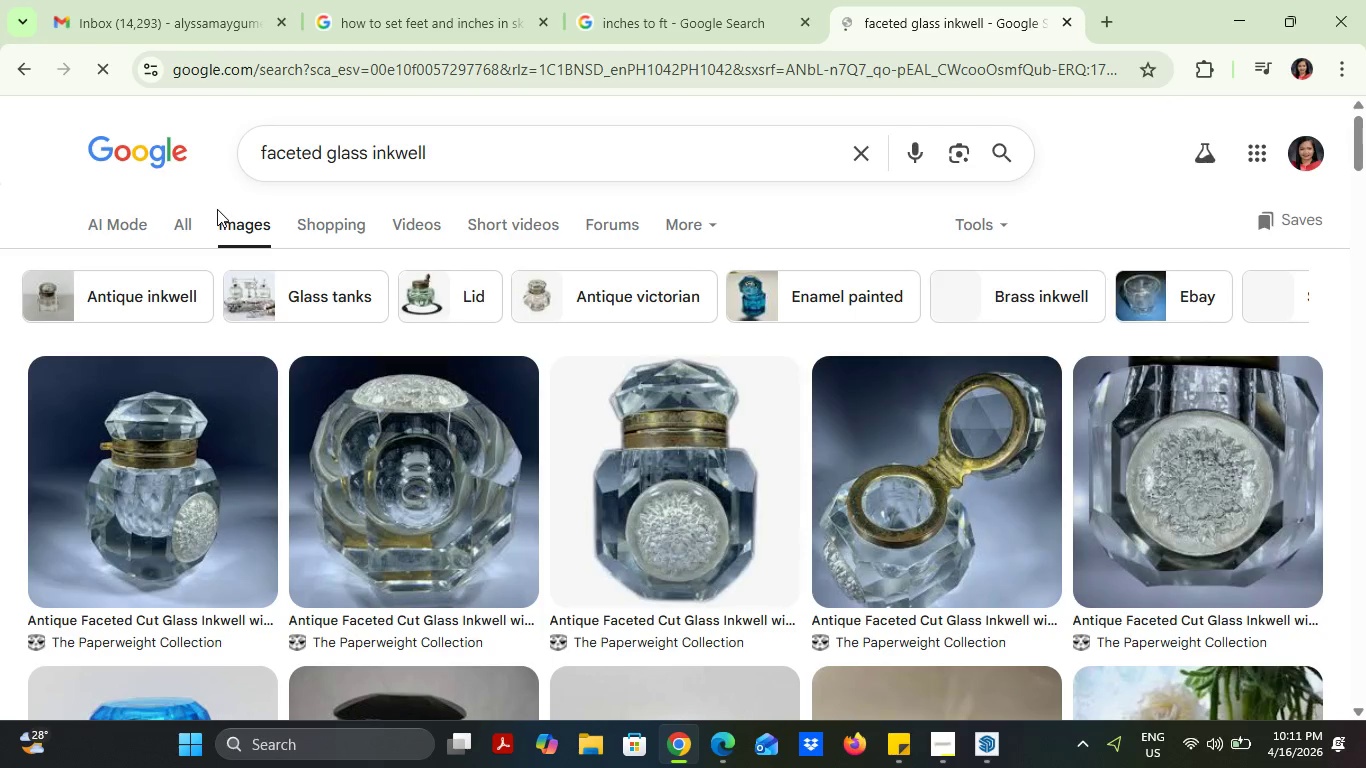 
scroll: coordinate [375, 417], scroll_direction: down, amount: 3.0
 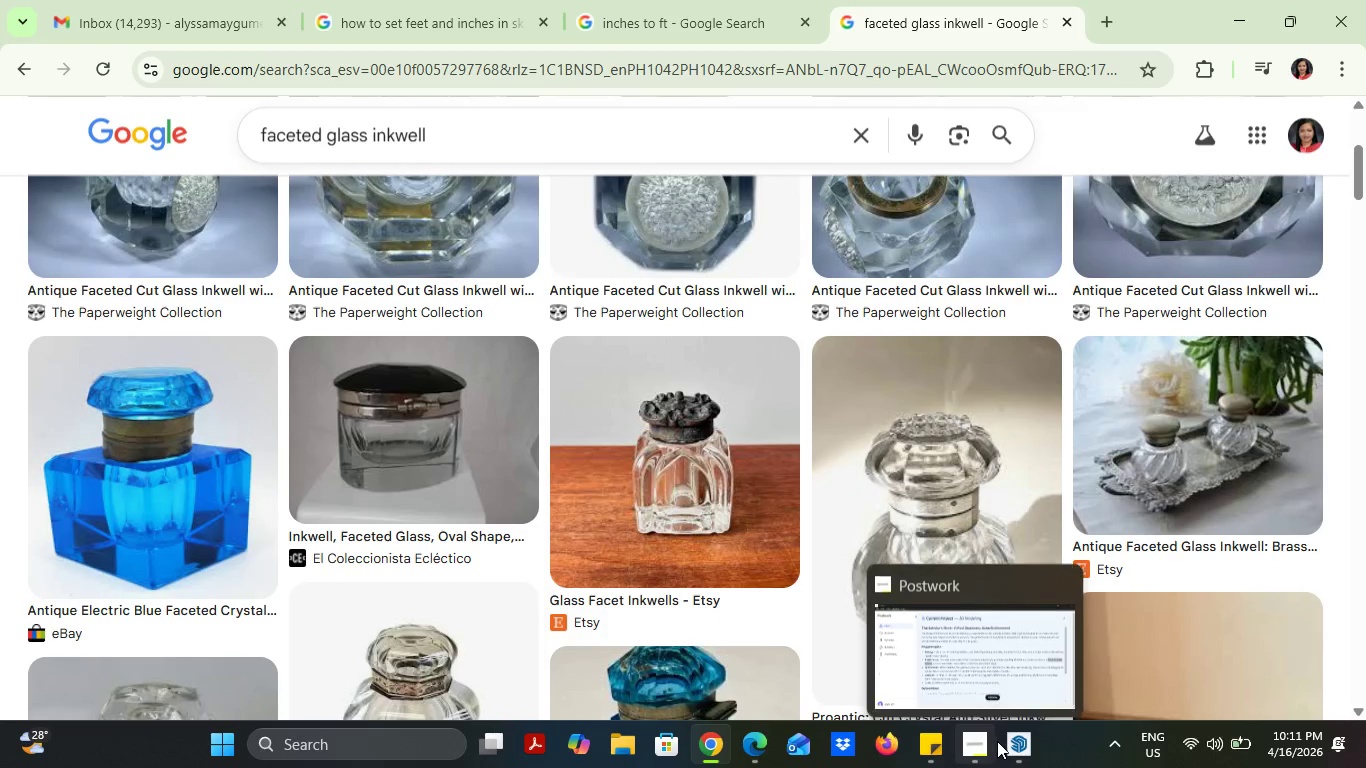 
left_click([1015, 743])